 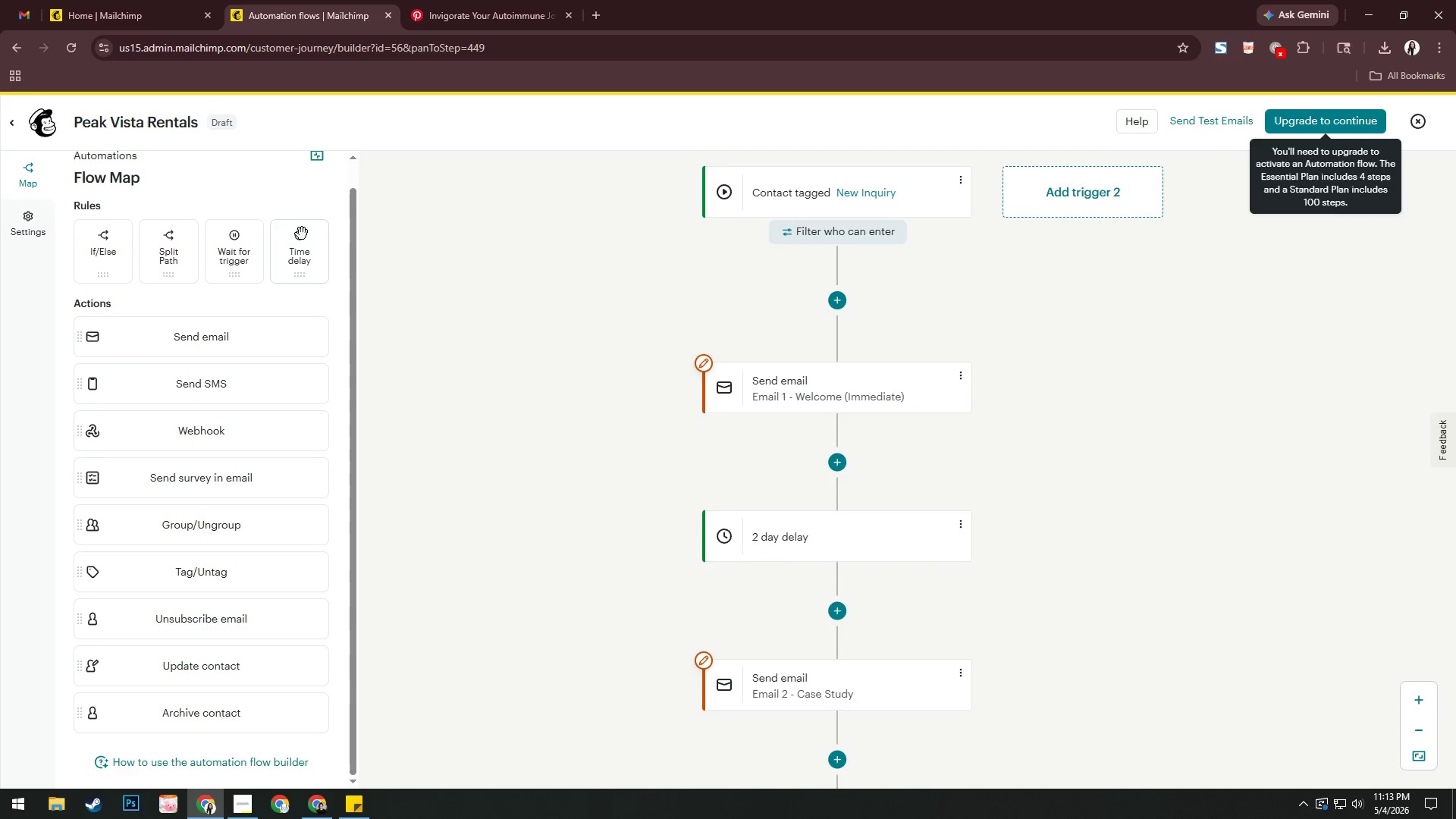 
left_click([317, 158])
 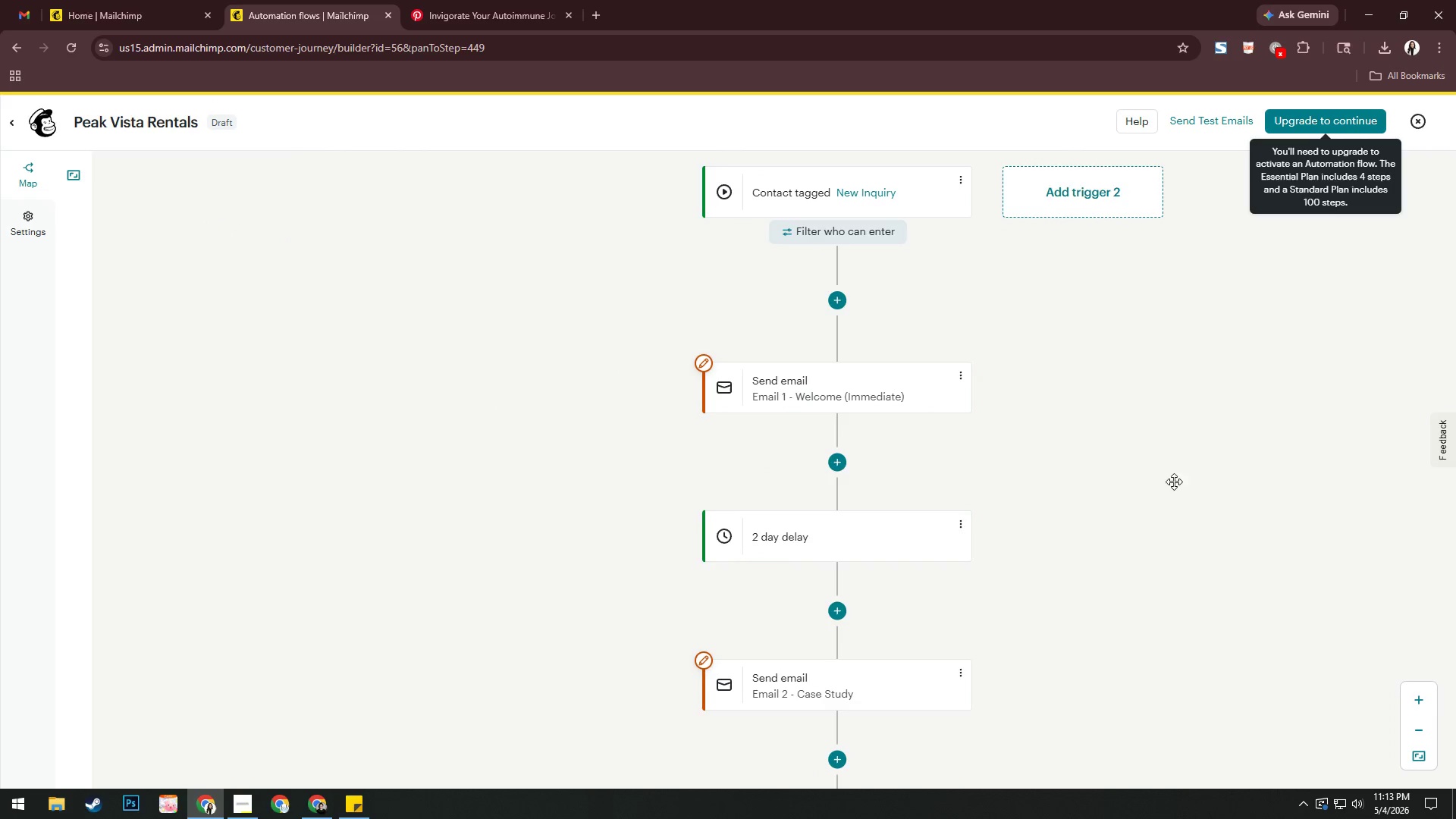 
left_click_drag(start_coordinate=[1150, 588], to_coordinate=[1089, 616])
 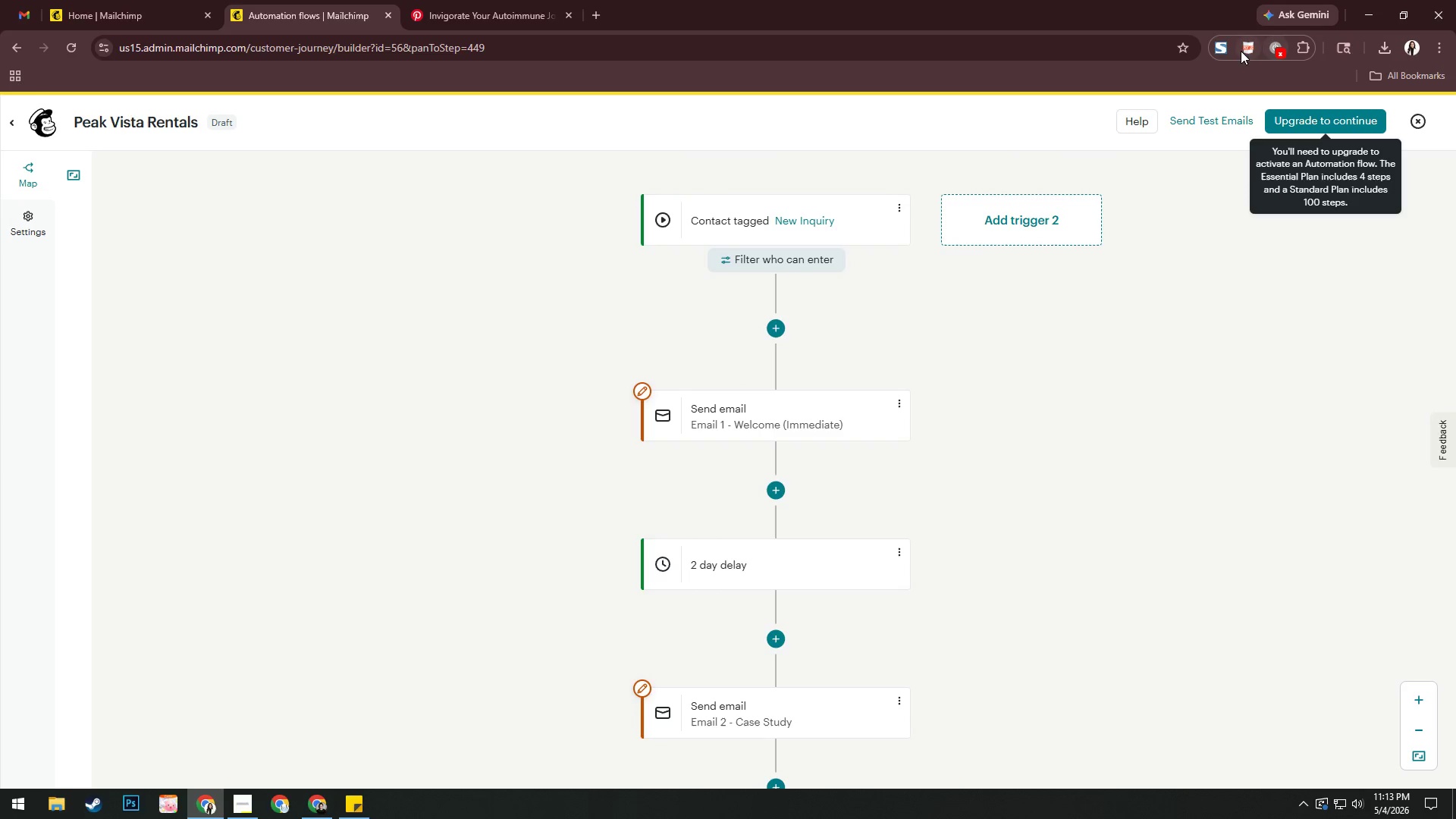 
left_click([1225, 51])
 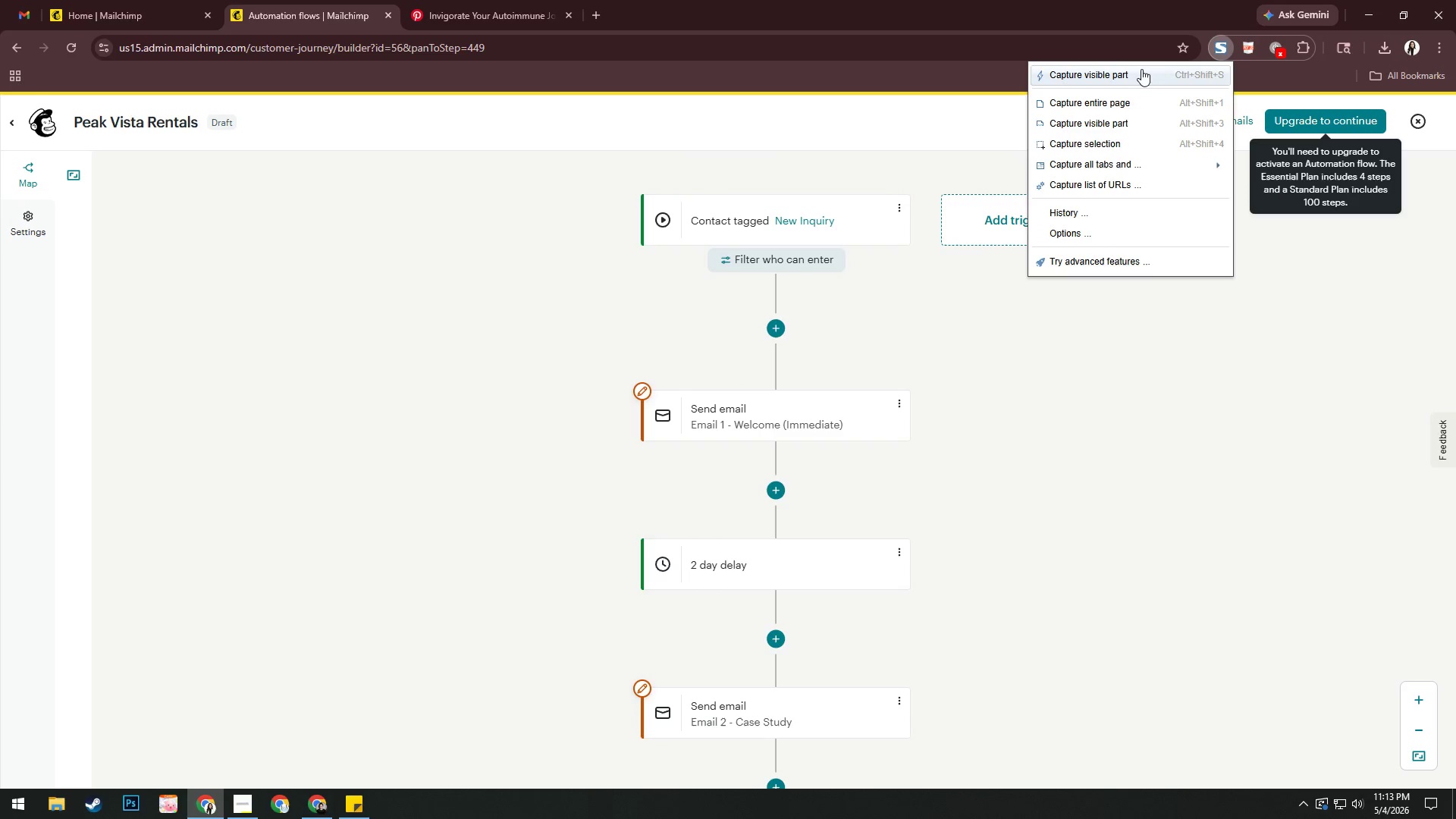 
left_click([1141, 69])
 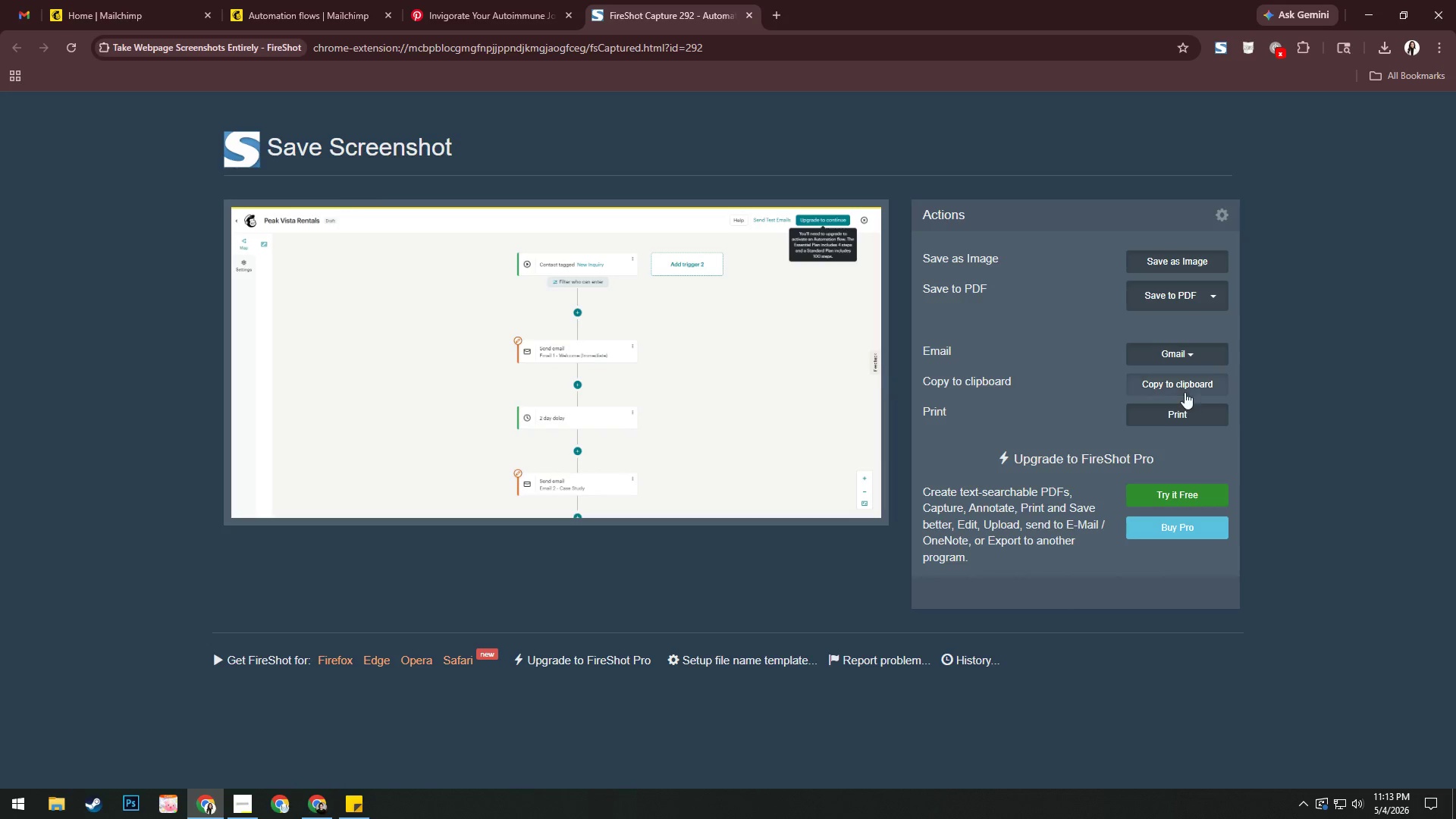 
left_click([1191, 287])
 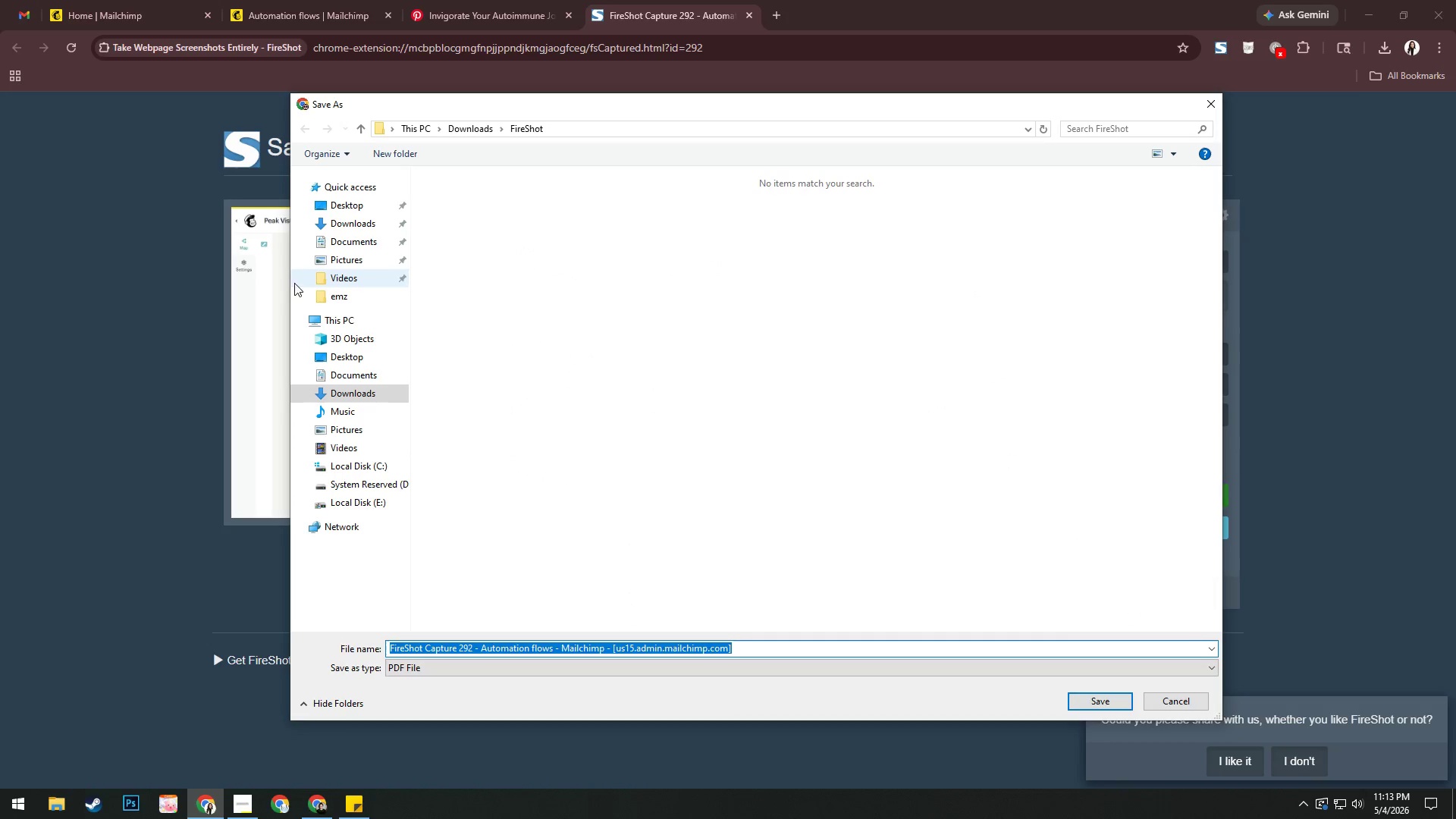 
left_click([327, 294])
 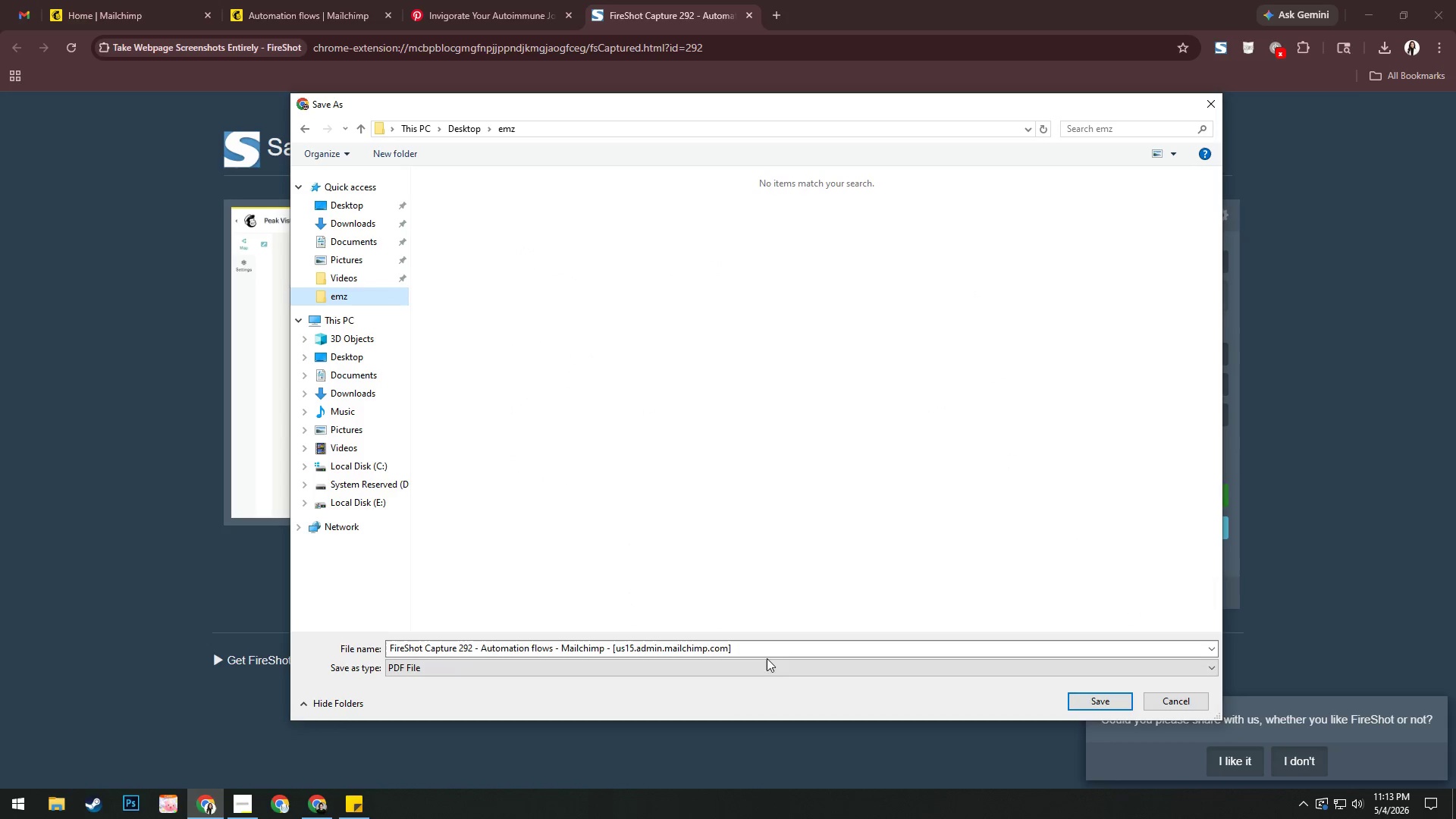 
left_click([765, 652])
 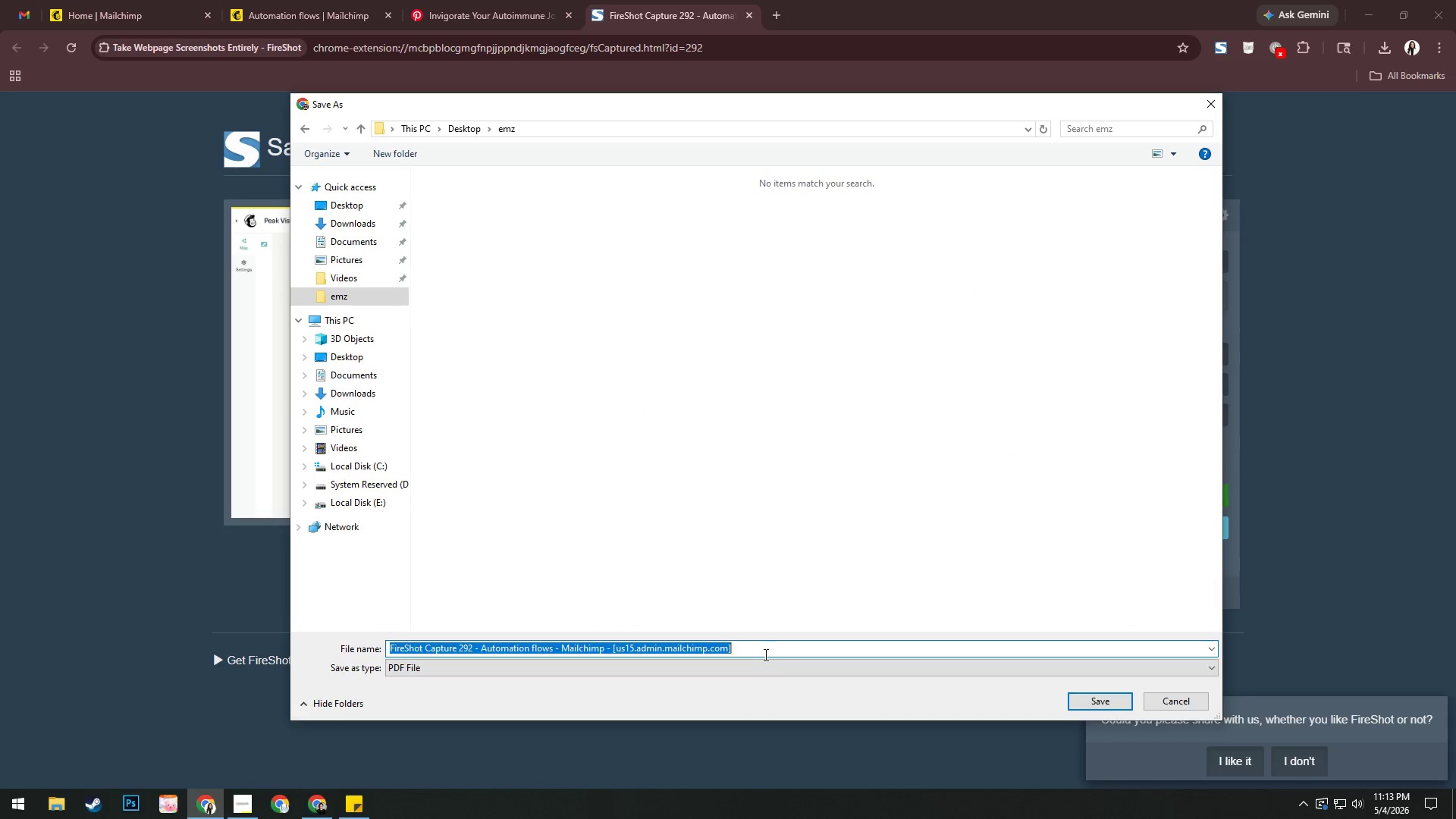 
key(Control+V)
 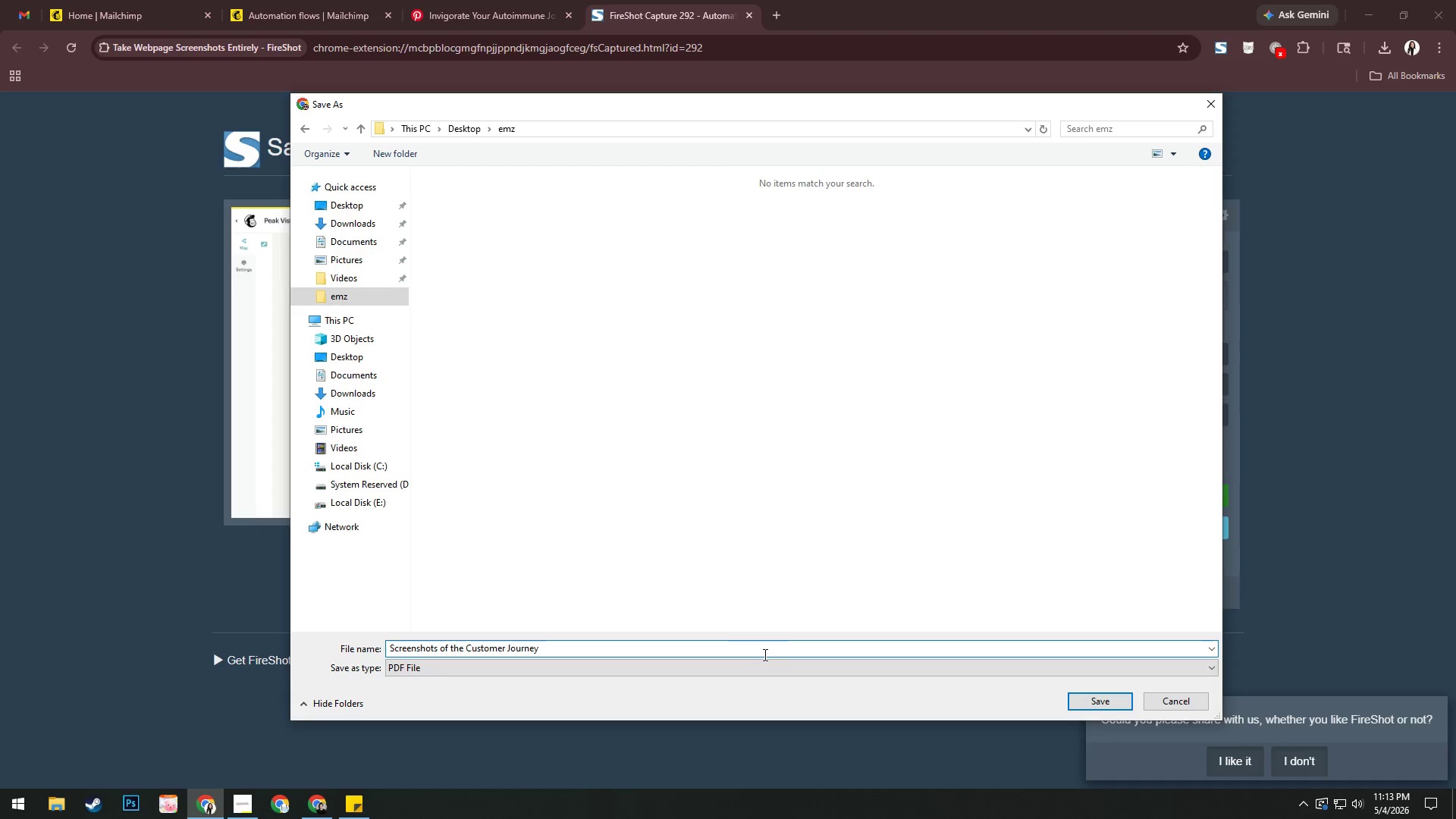 
key(Space)
 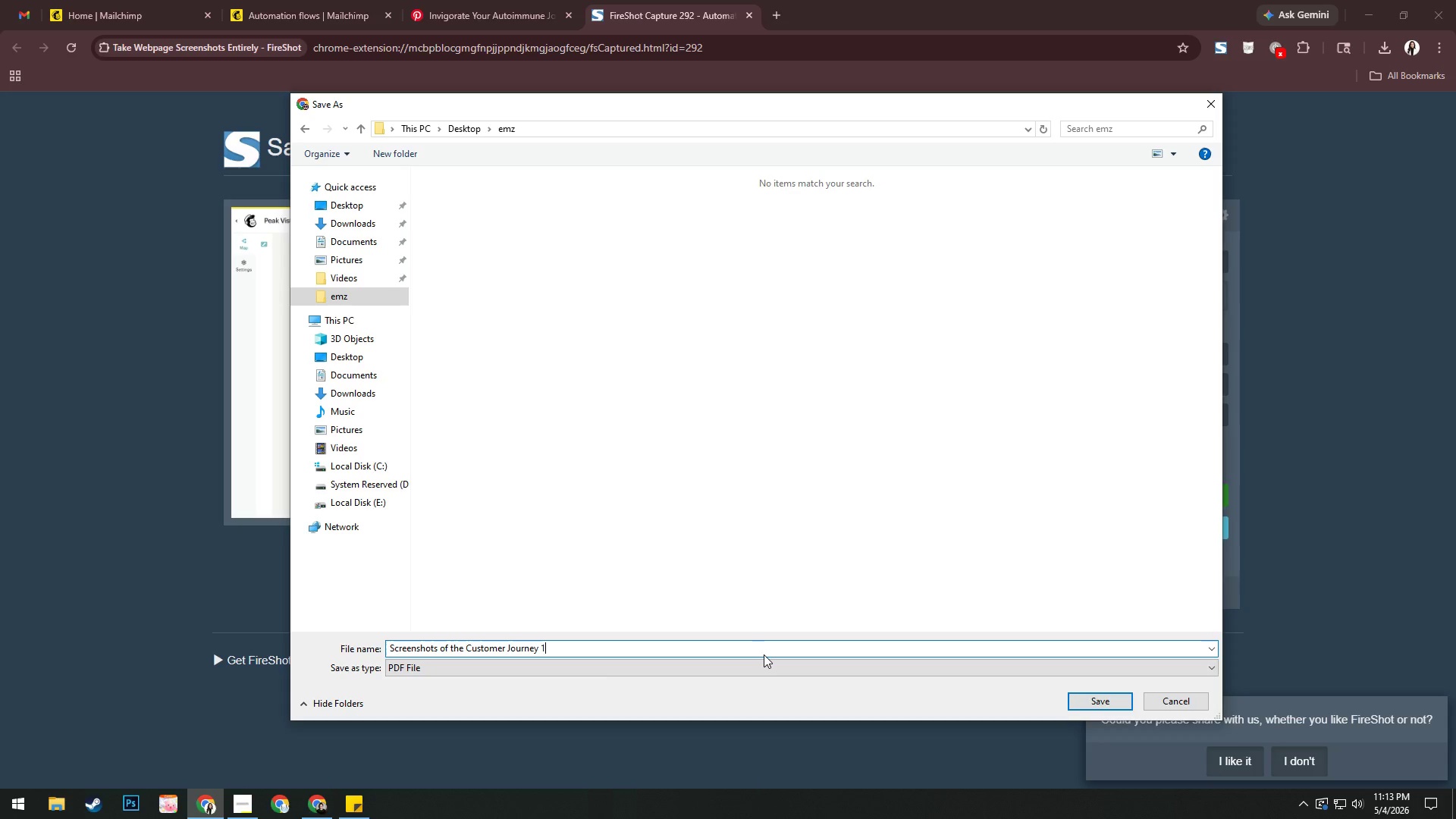 
key(Numpad1)
 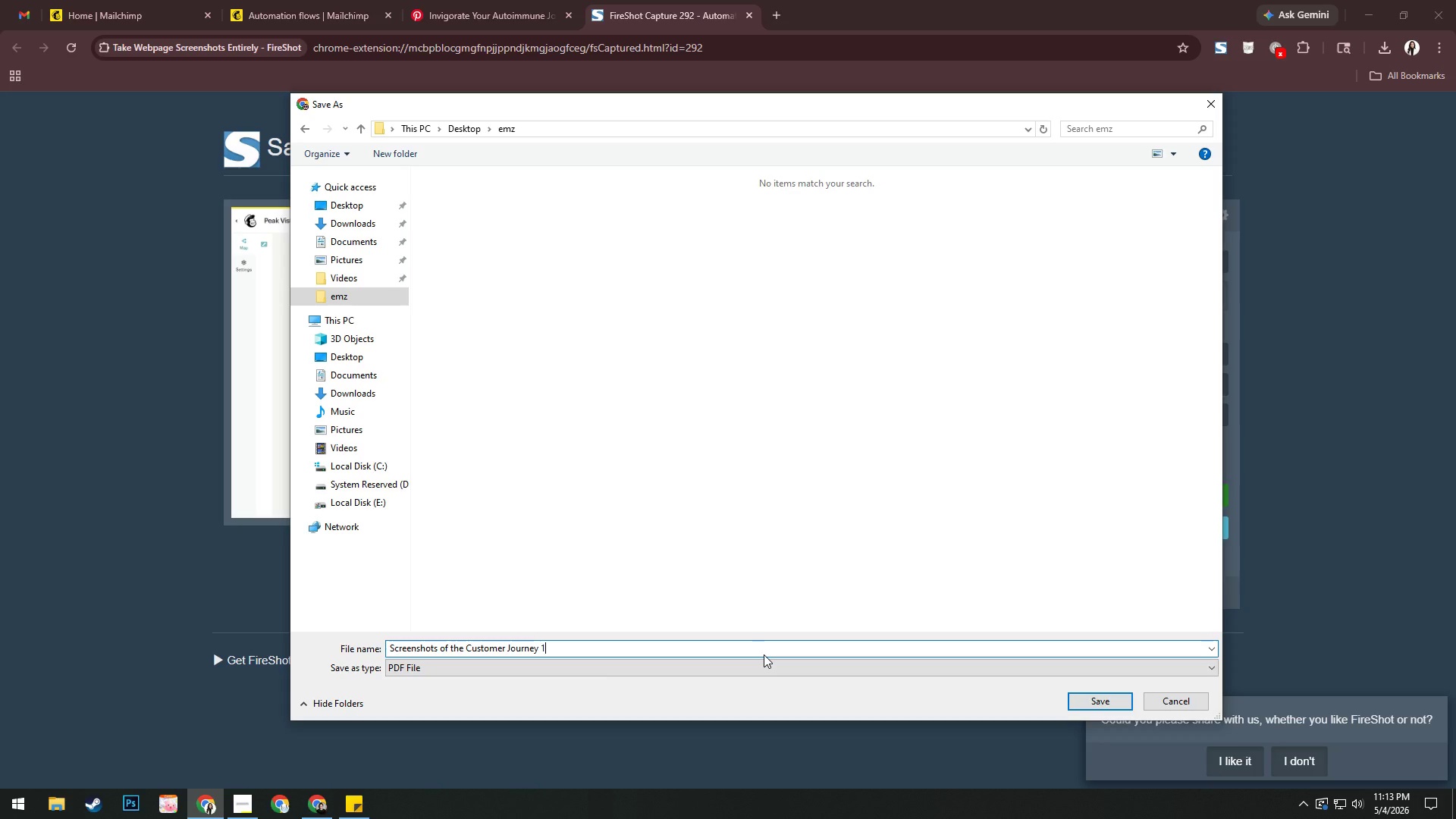 
key(NumpadEnter)
 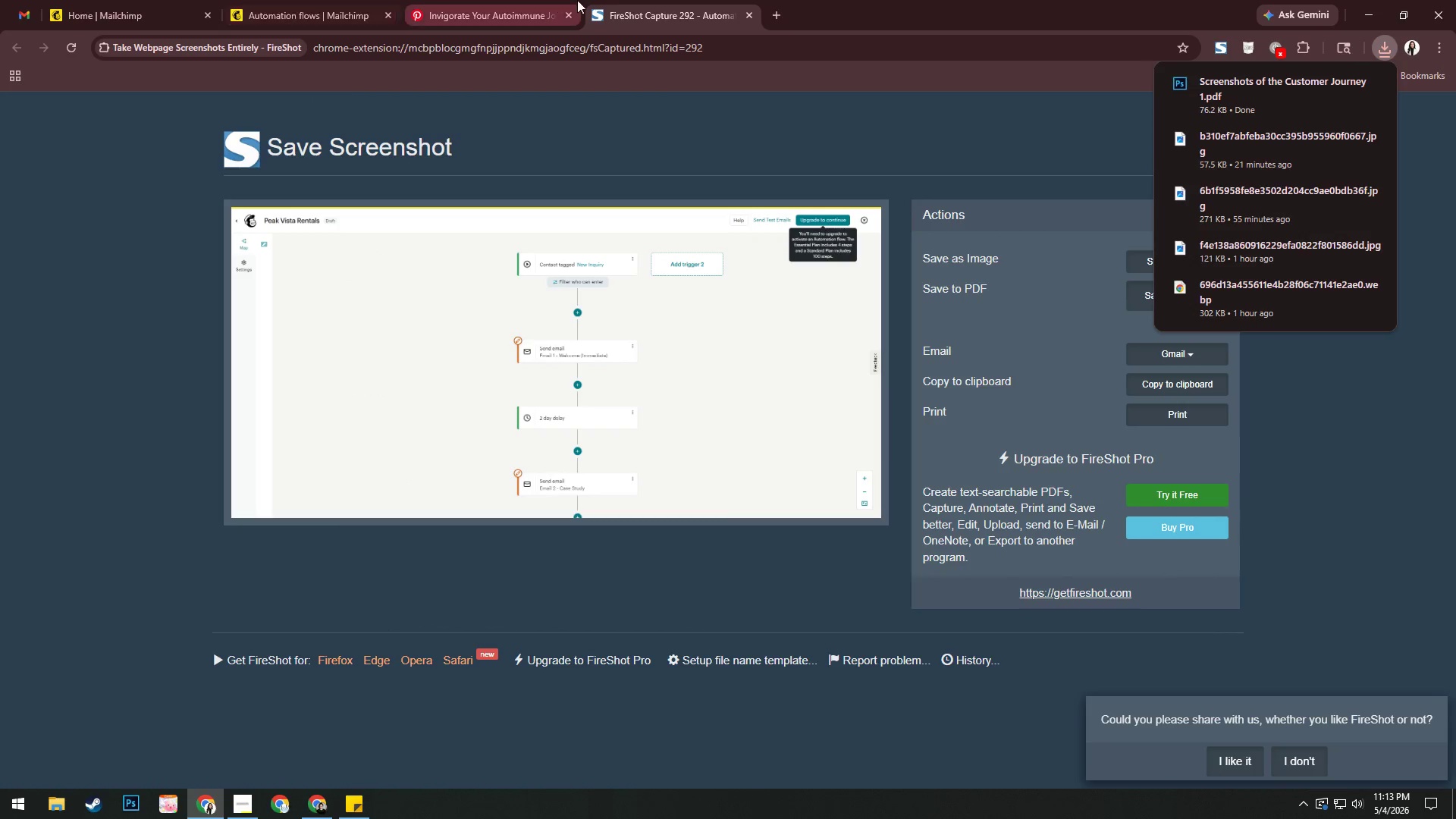 
left_click([754, 13])
 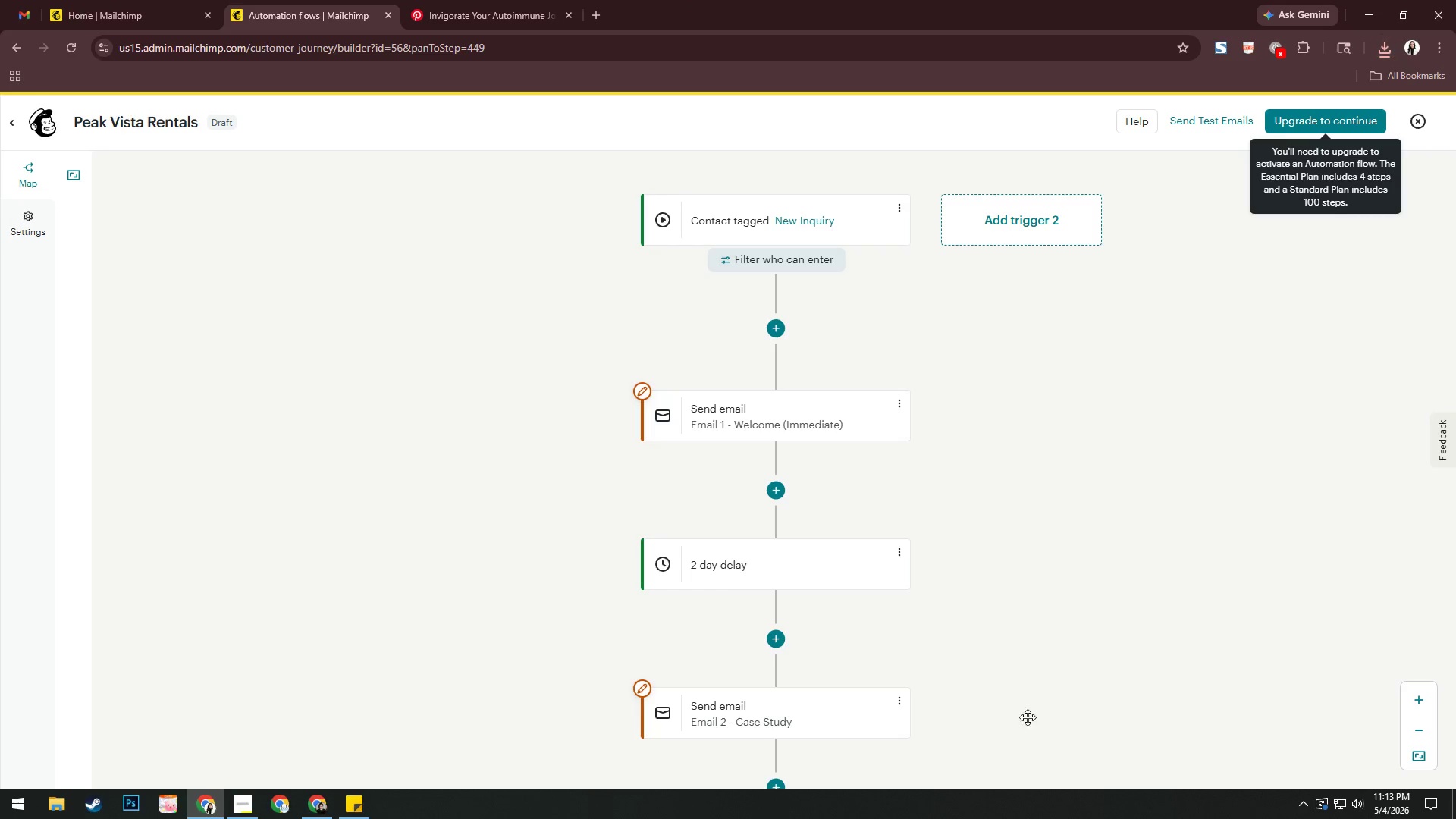 
left_click_drag(start_coordinate=[1036, 751], to_coordinate=[1021, 262])
 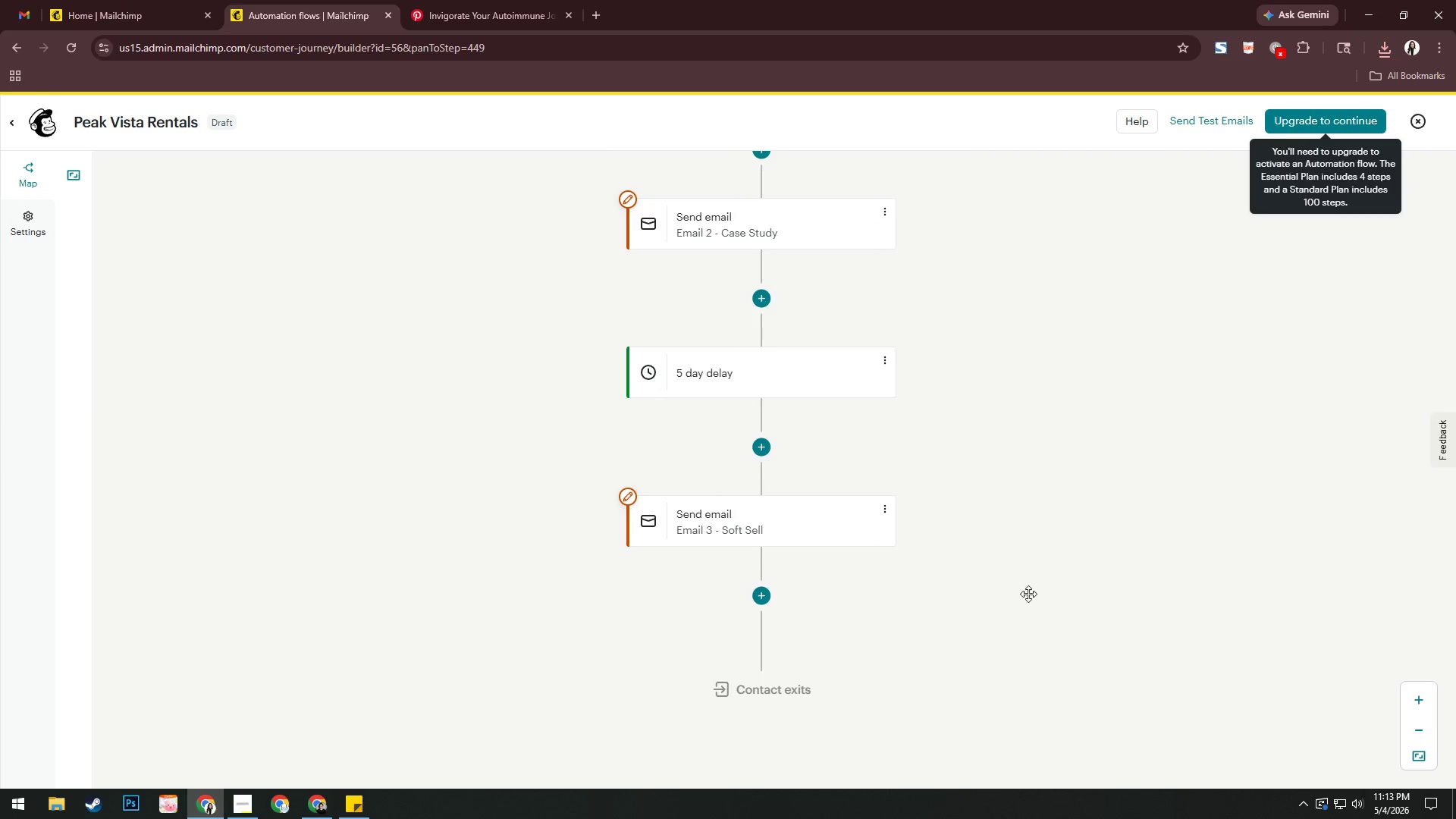 
left_click_drag(start_coordinate=[1028, 594], to_coordinate=[1030, 495])
 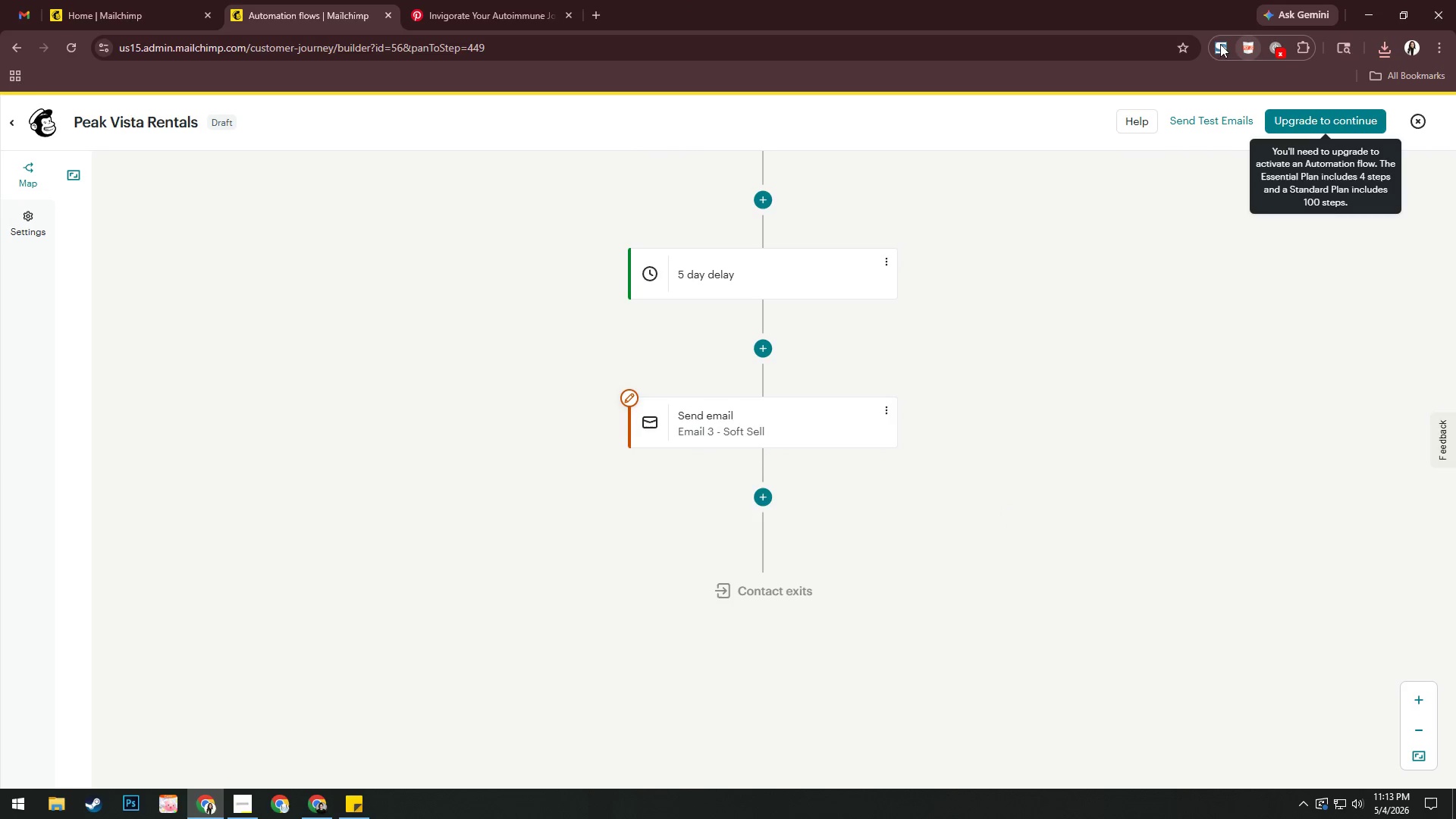 
left_click([1216, 46])
 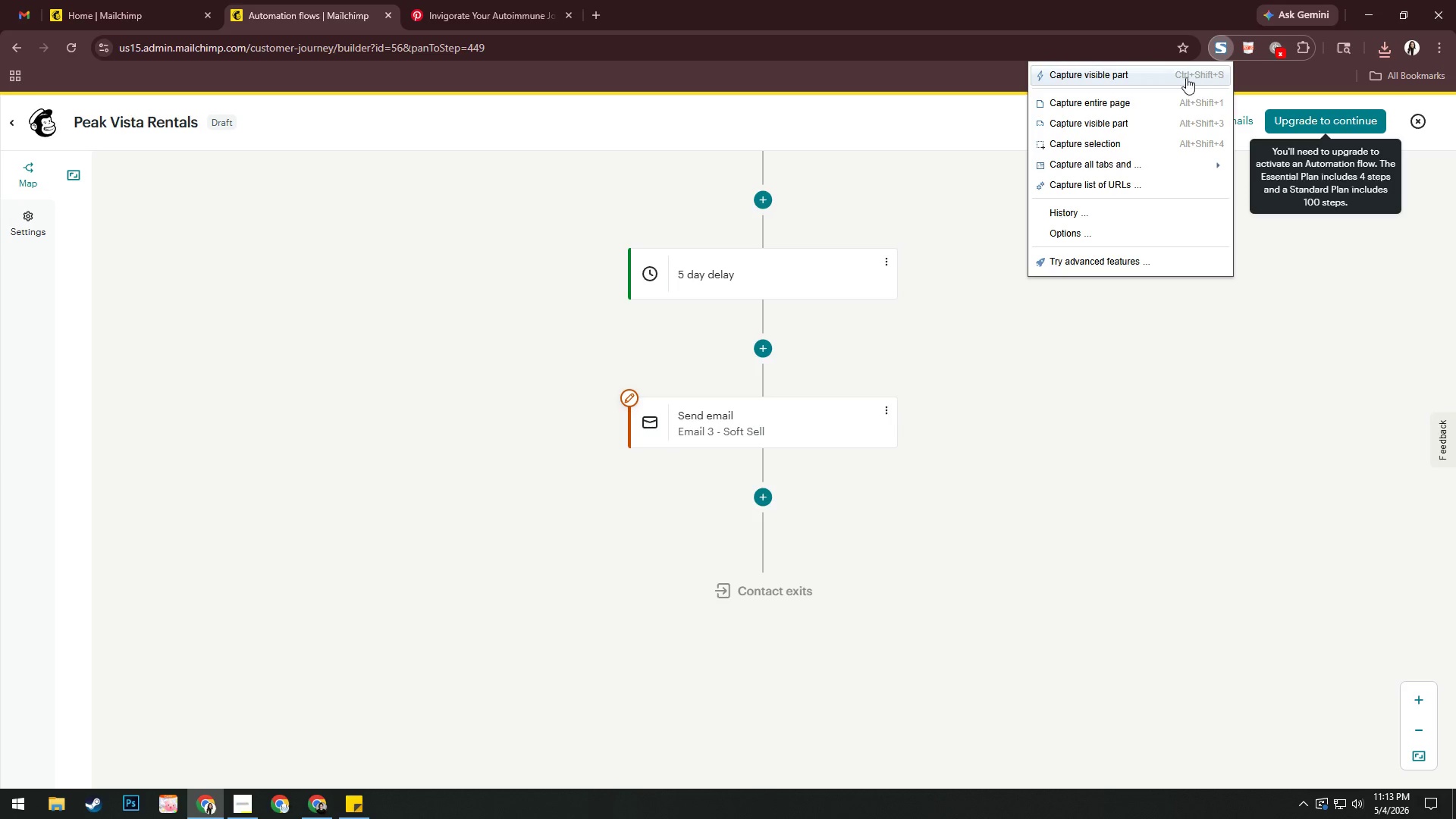 
left_click([1171, 77])
 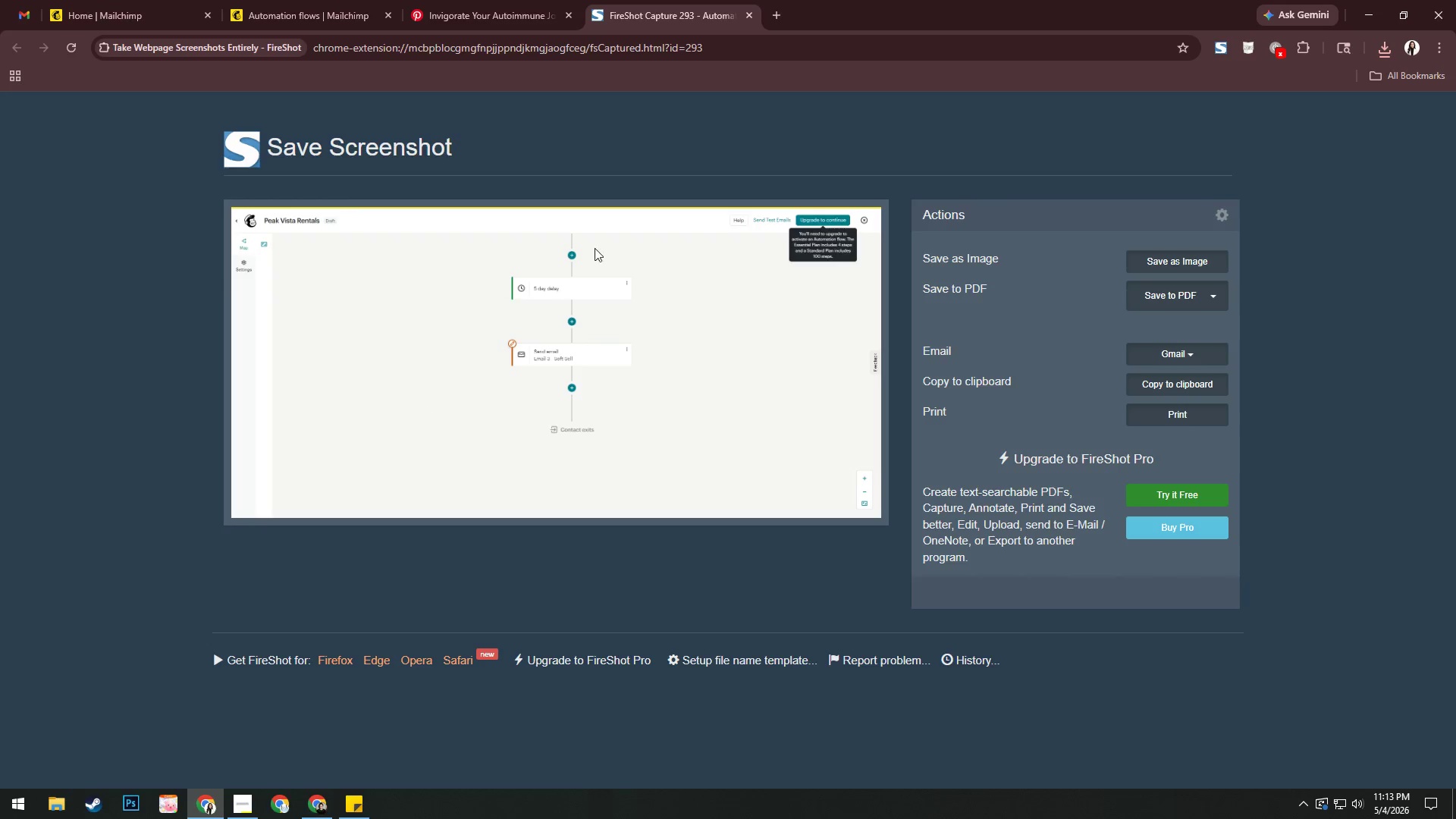 
left_click([1142, 294])
 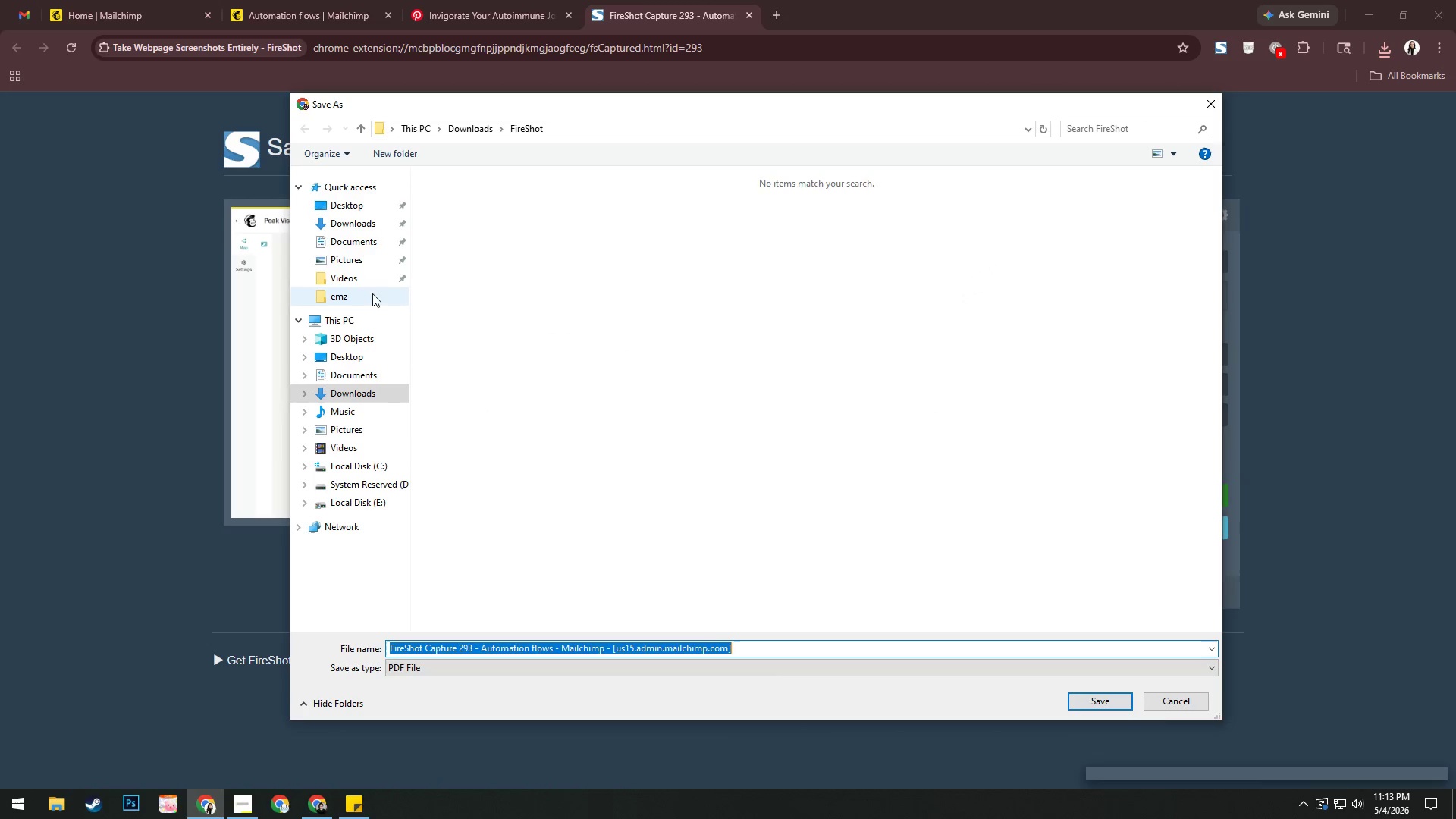 
left_click([367, 296])
 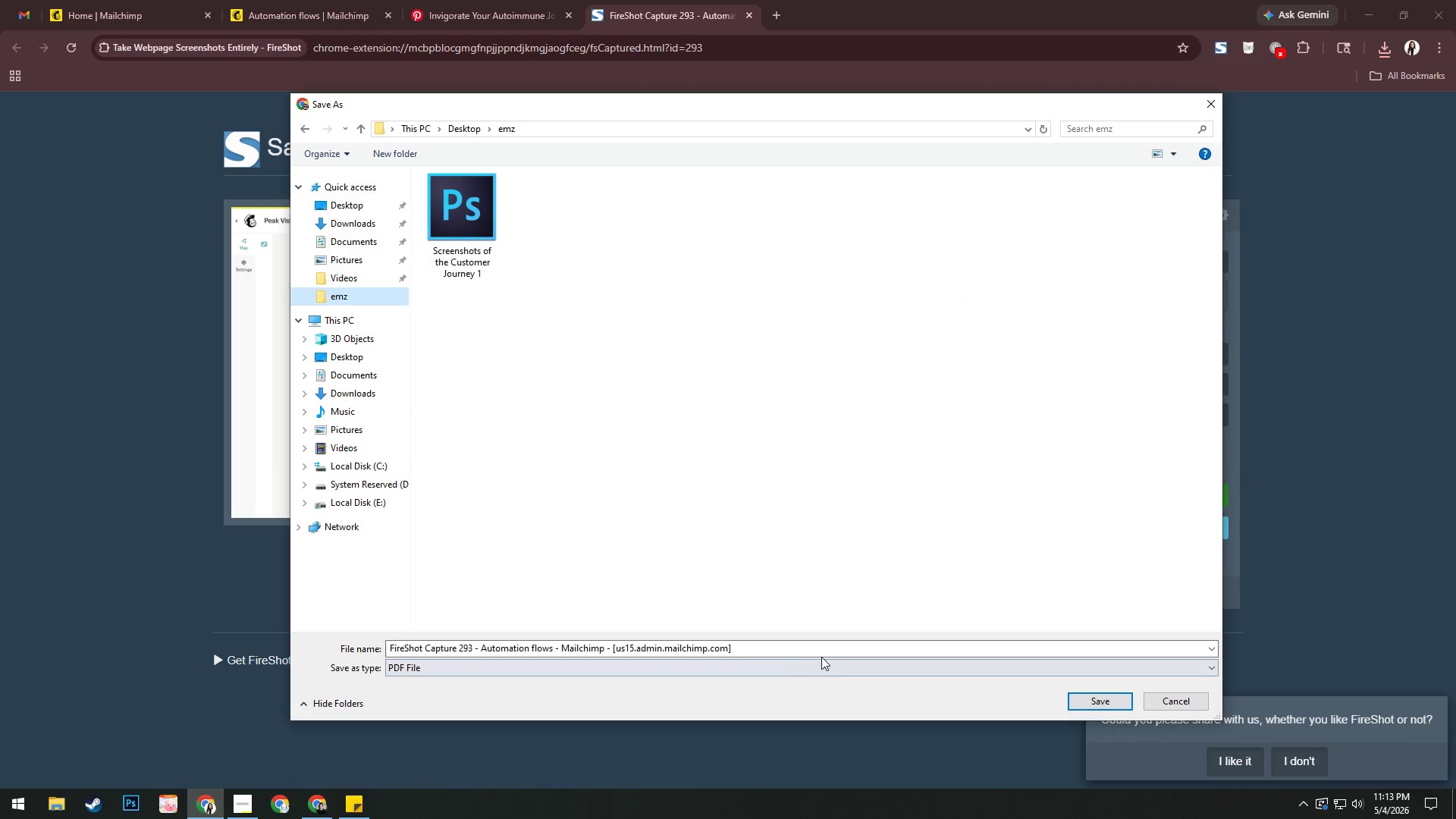 
left_click([817, 653])
 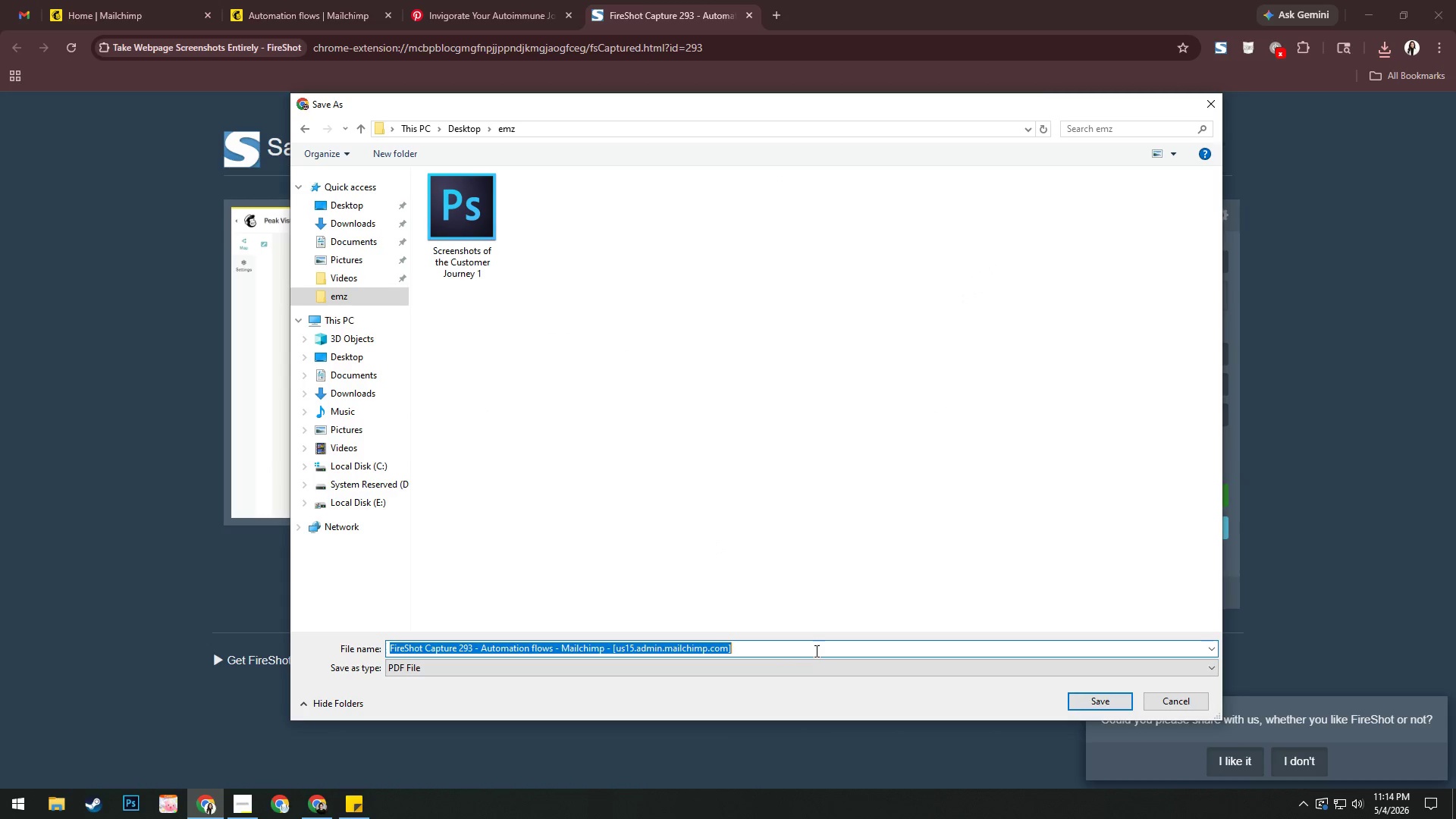 
key(Control+V)
 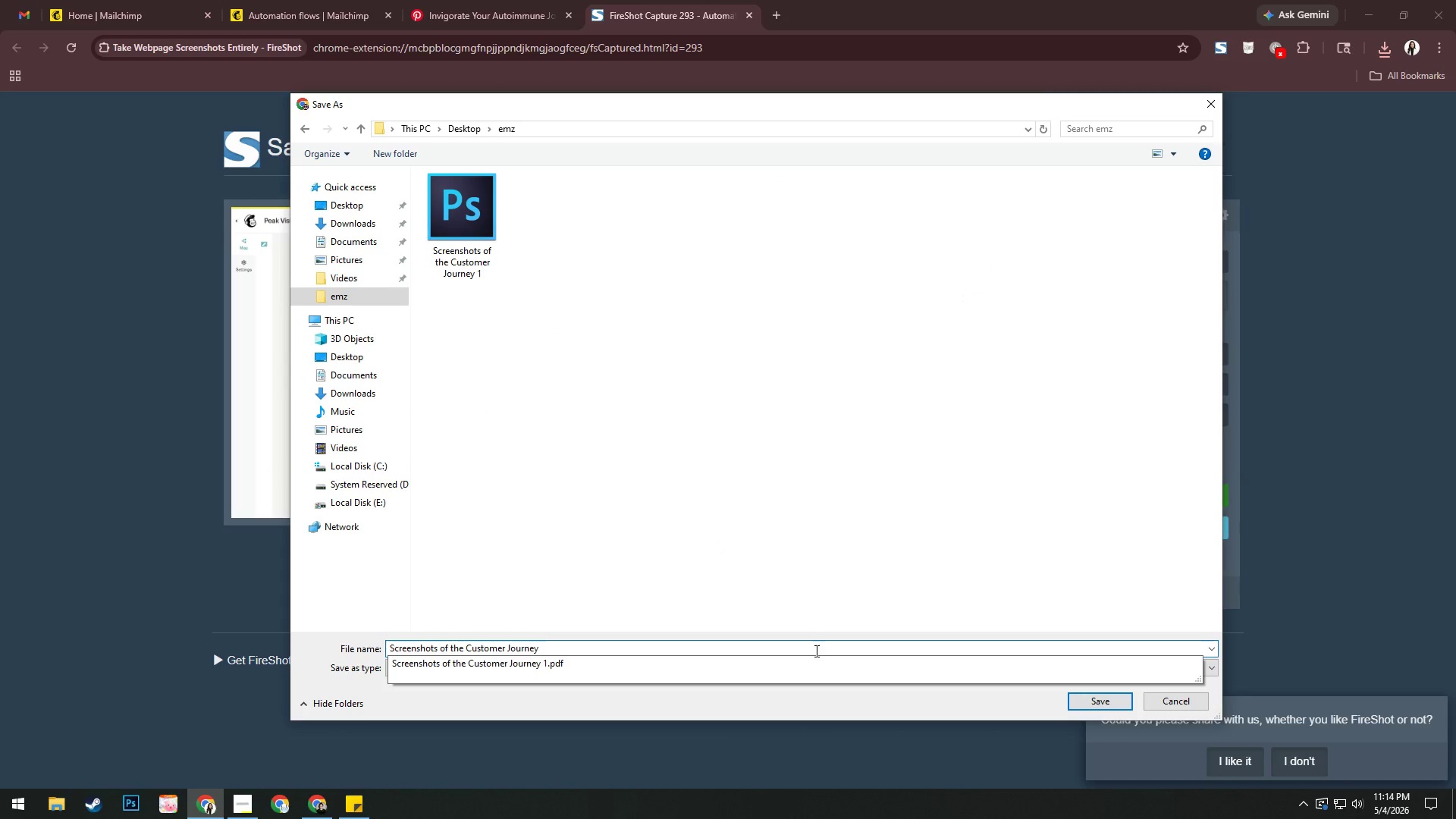 
key(Space)